 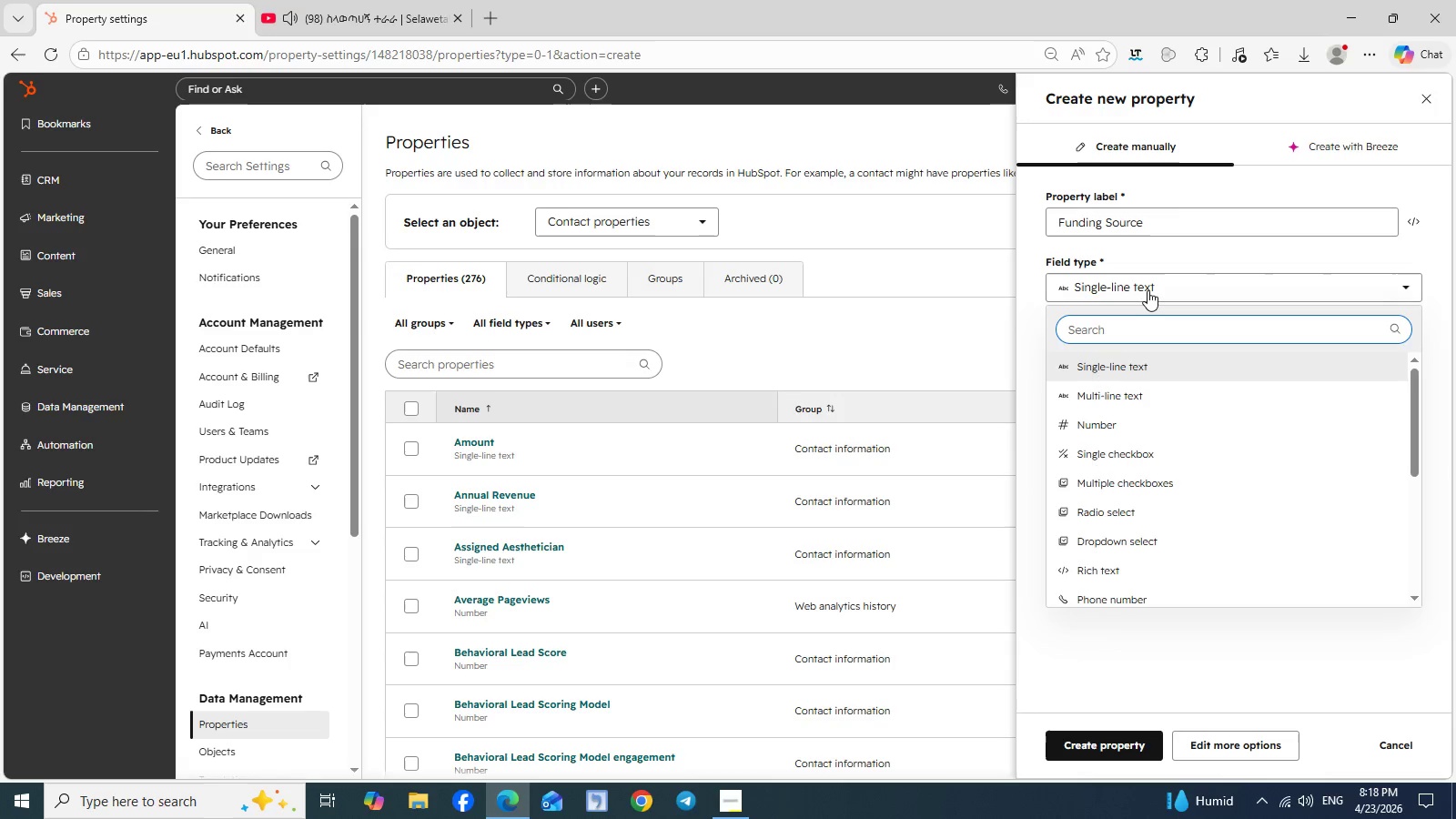 
double_click([531, 374])
 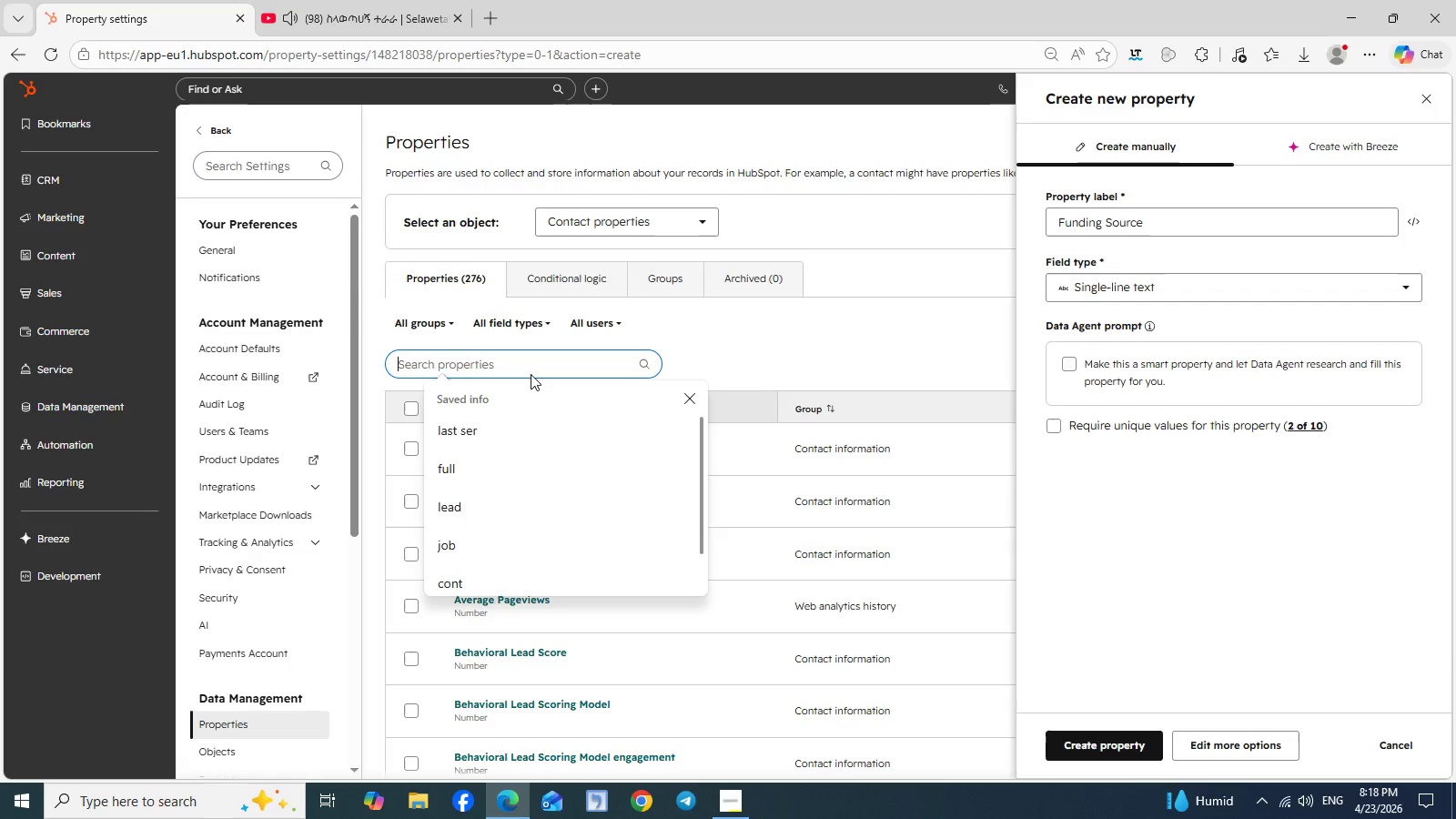 
type(enders)
key(Backspace)
key(Backspace)
key(Backspace)
type(orse)
 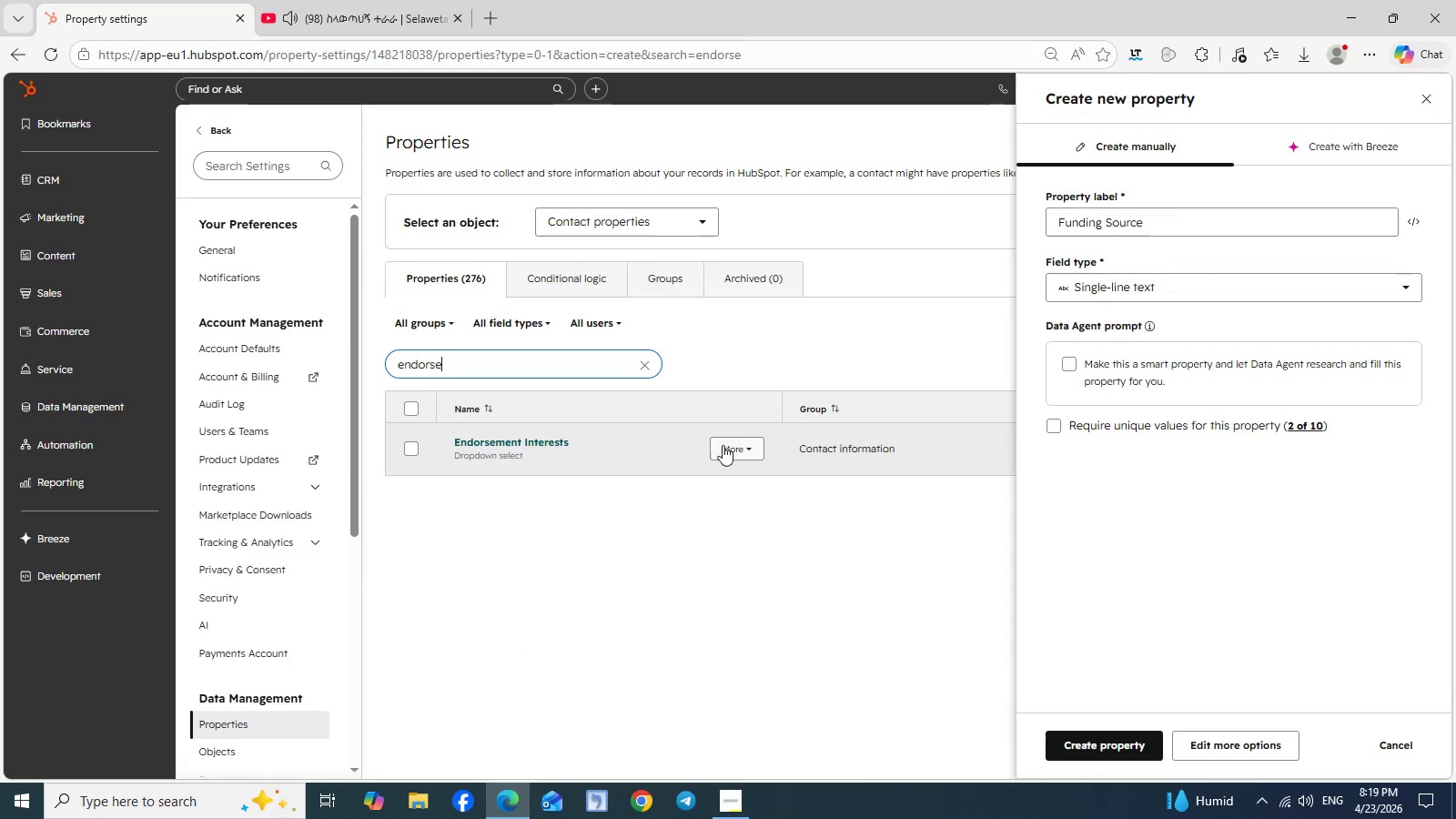 
left_click([737, 449])
 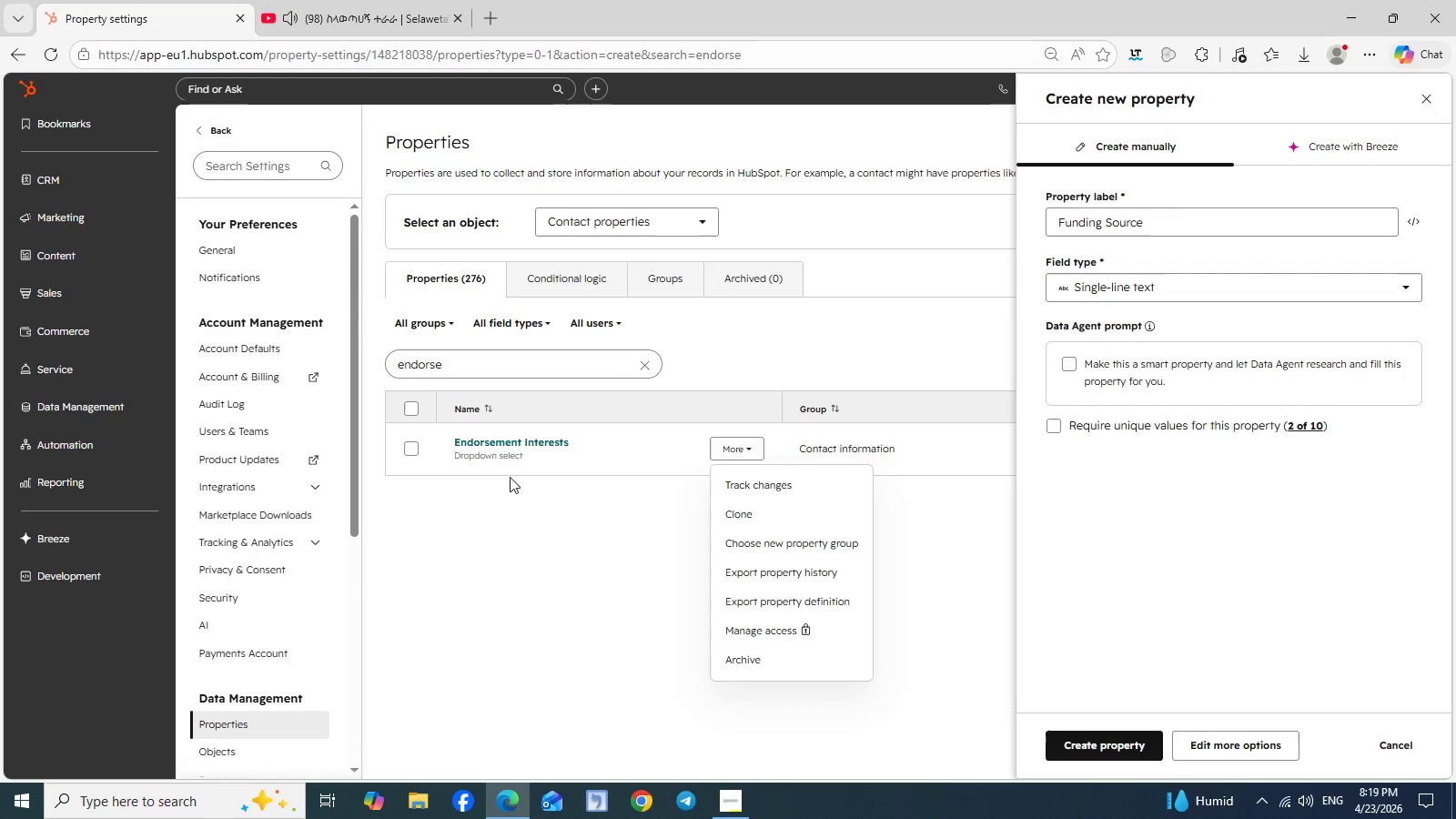 
left_click([533, 437])
 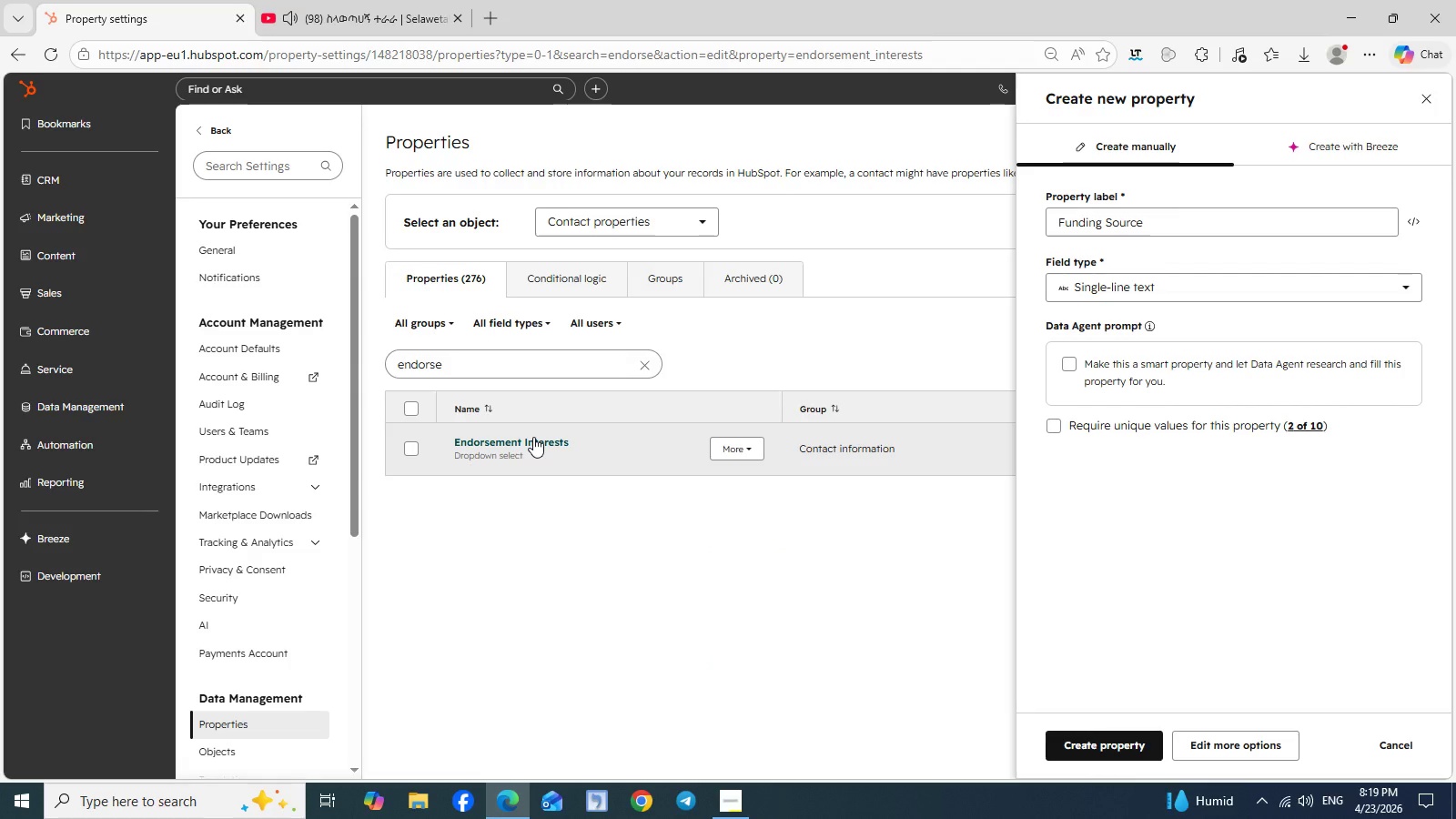 
wait(5.56)
 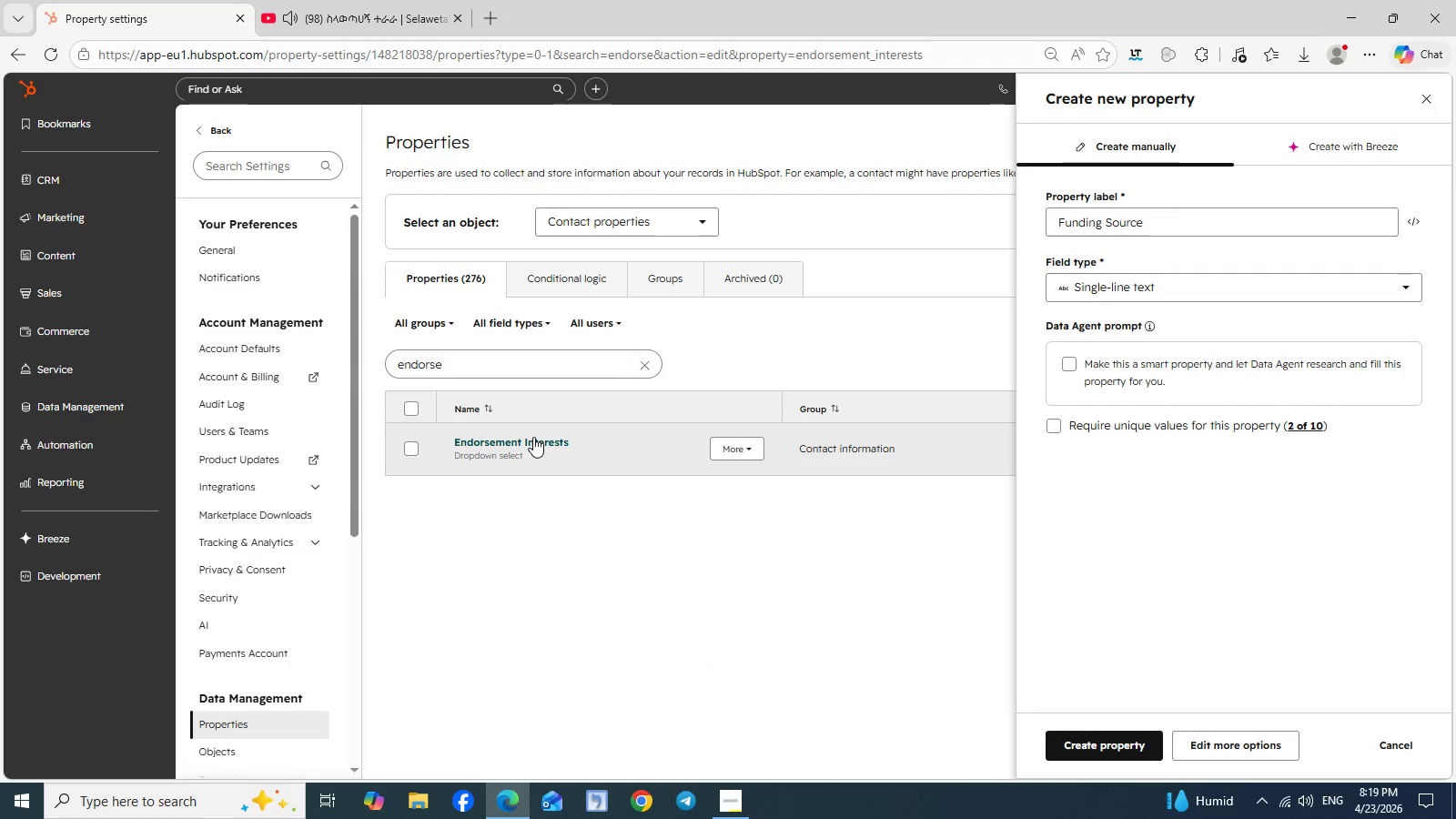 
left_click([751, 455])
 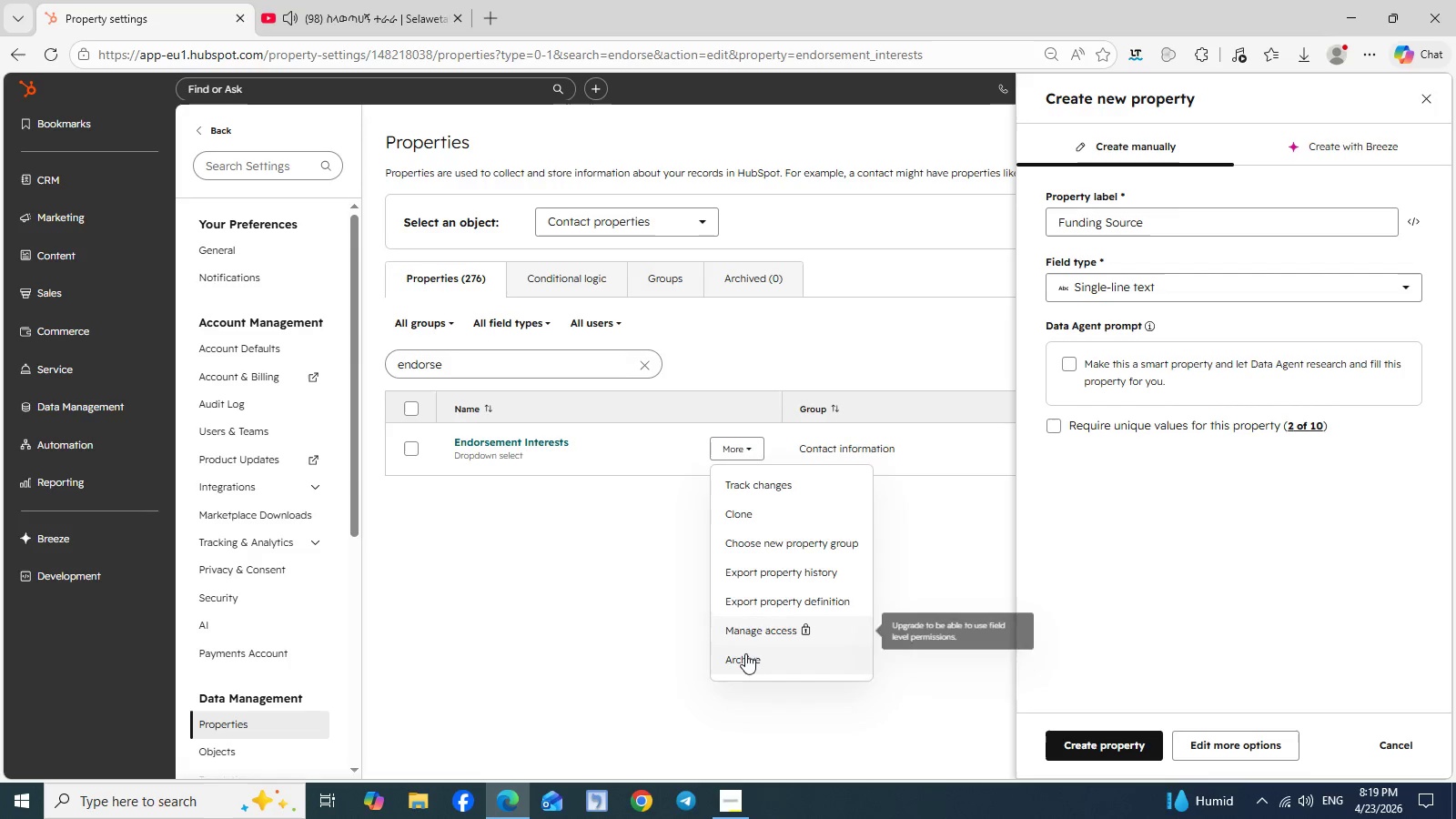 
left_click([745, 657])
 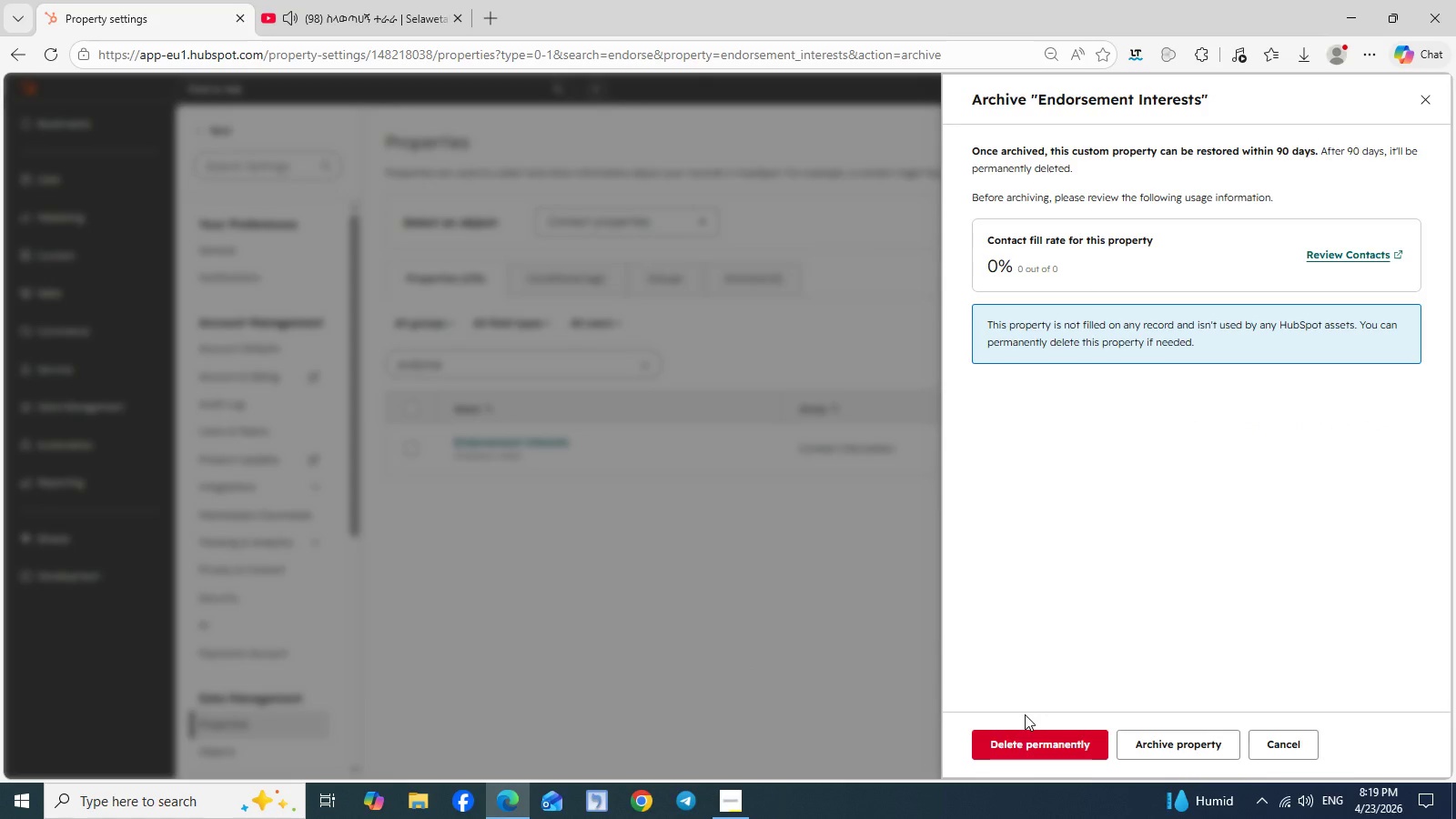 
left_click([1030, 750])
 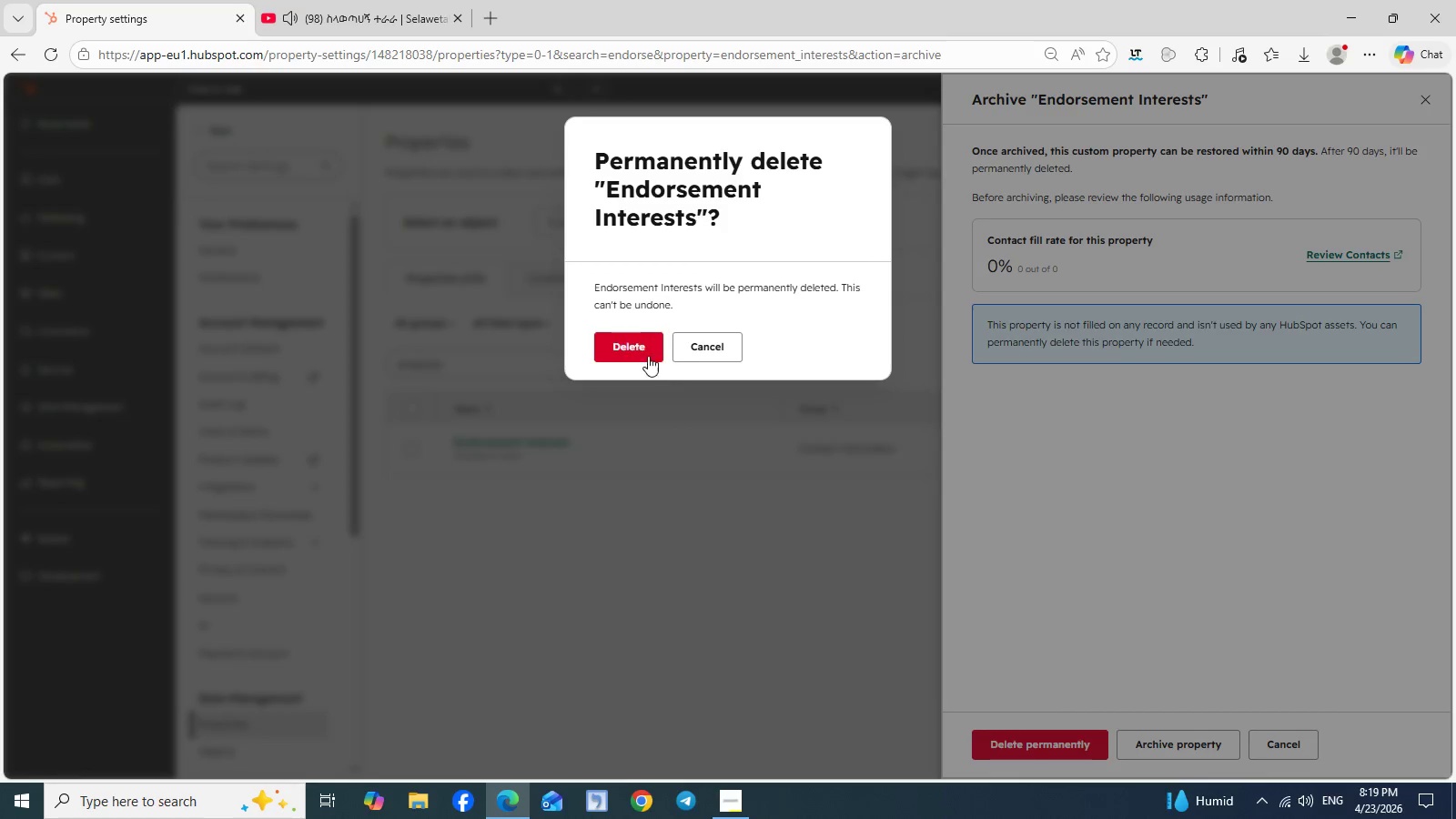 
left_click([633, 345])
 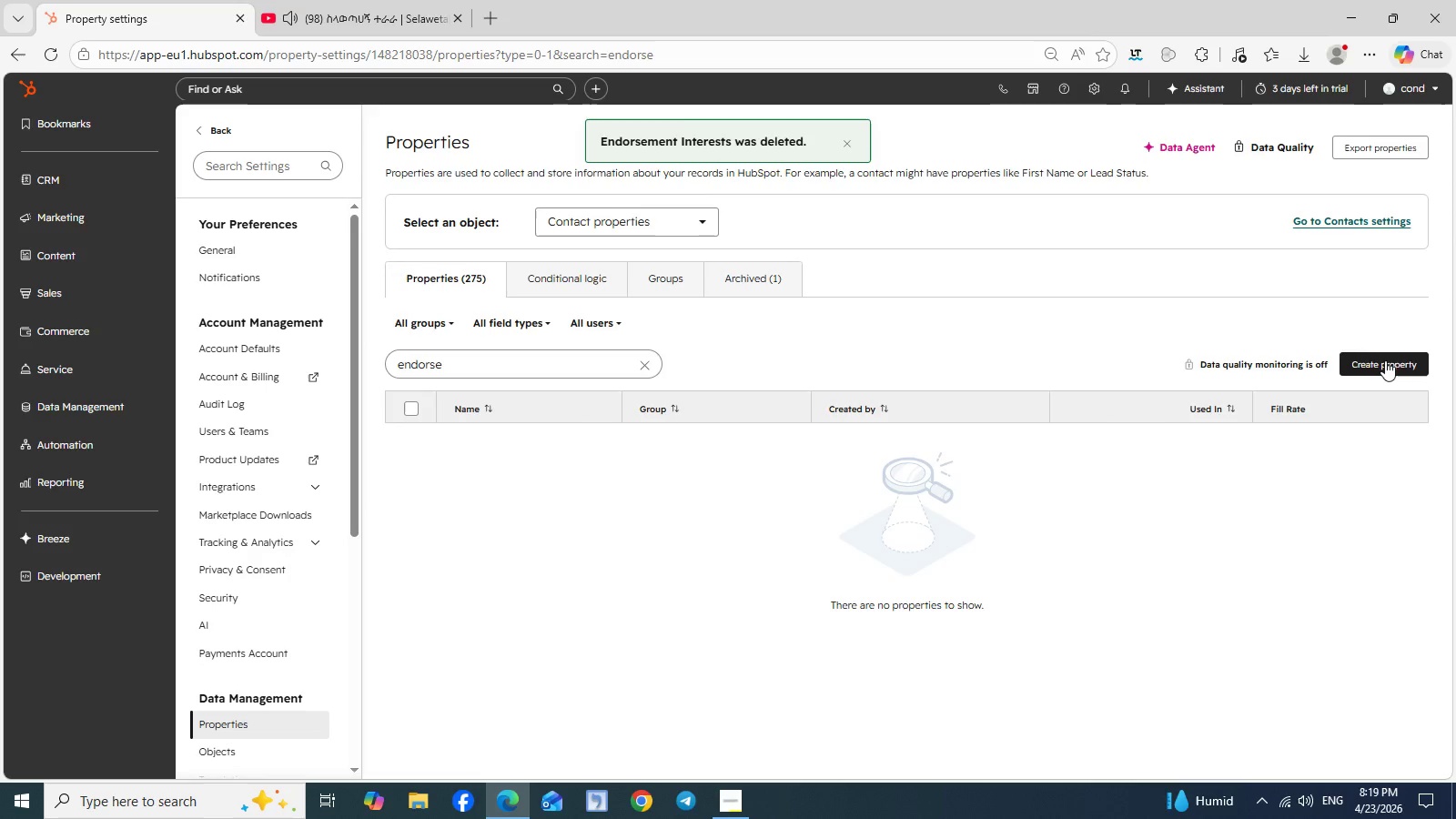 
left_click([1372, 365])
 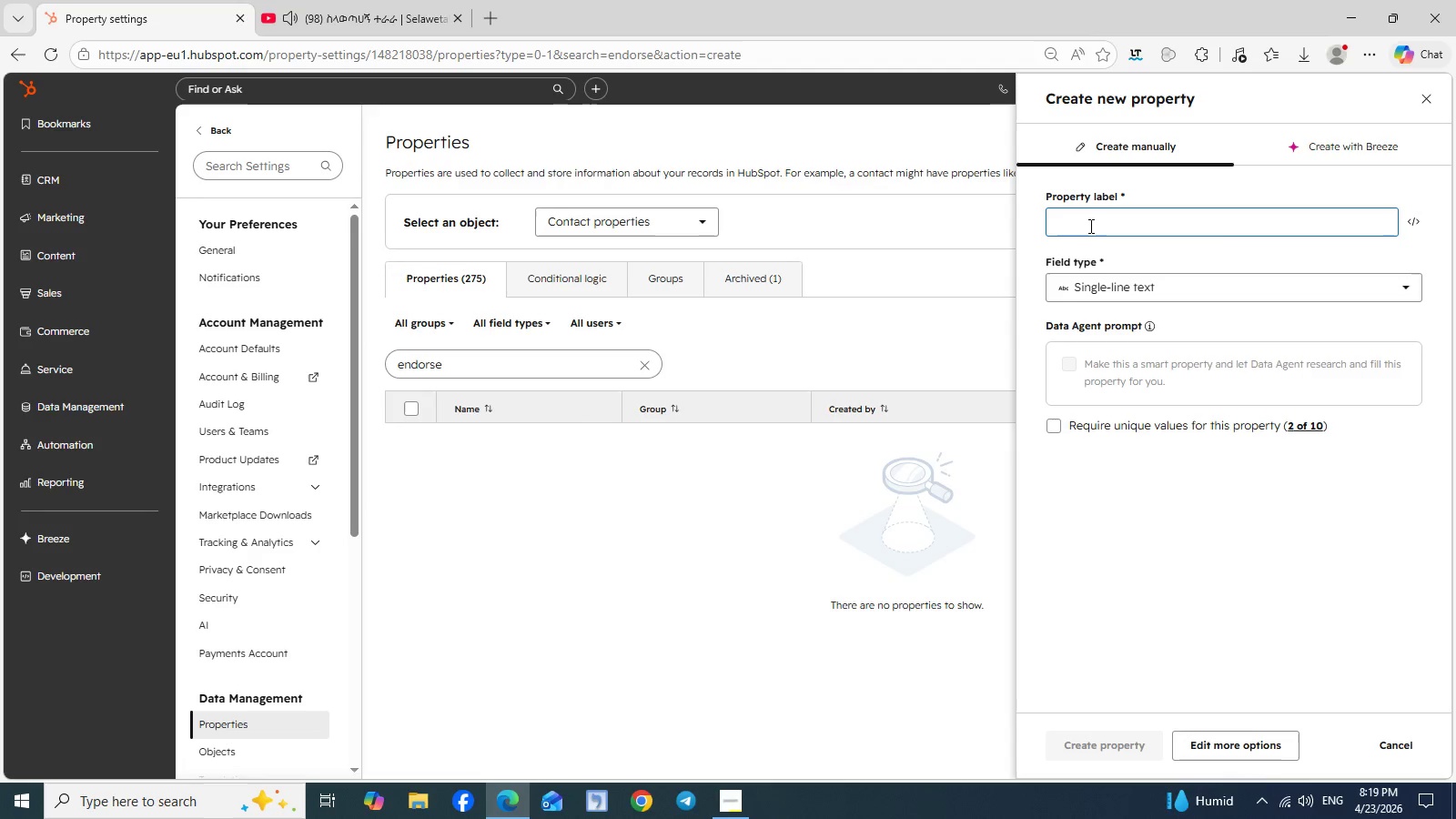 
type(Endorsement Interests)
 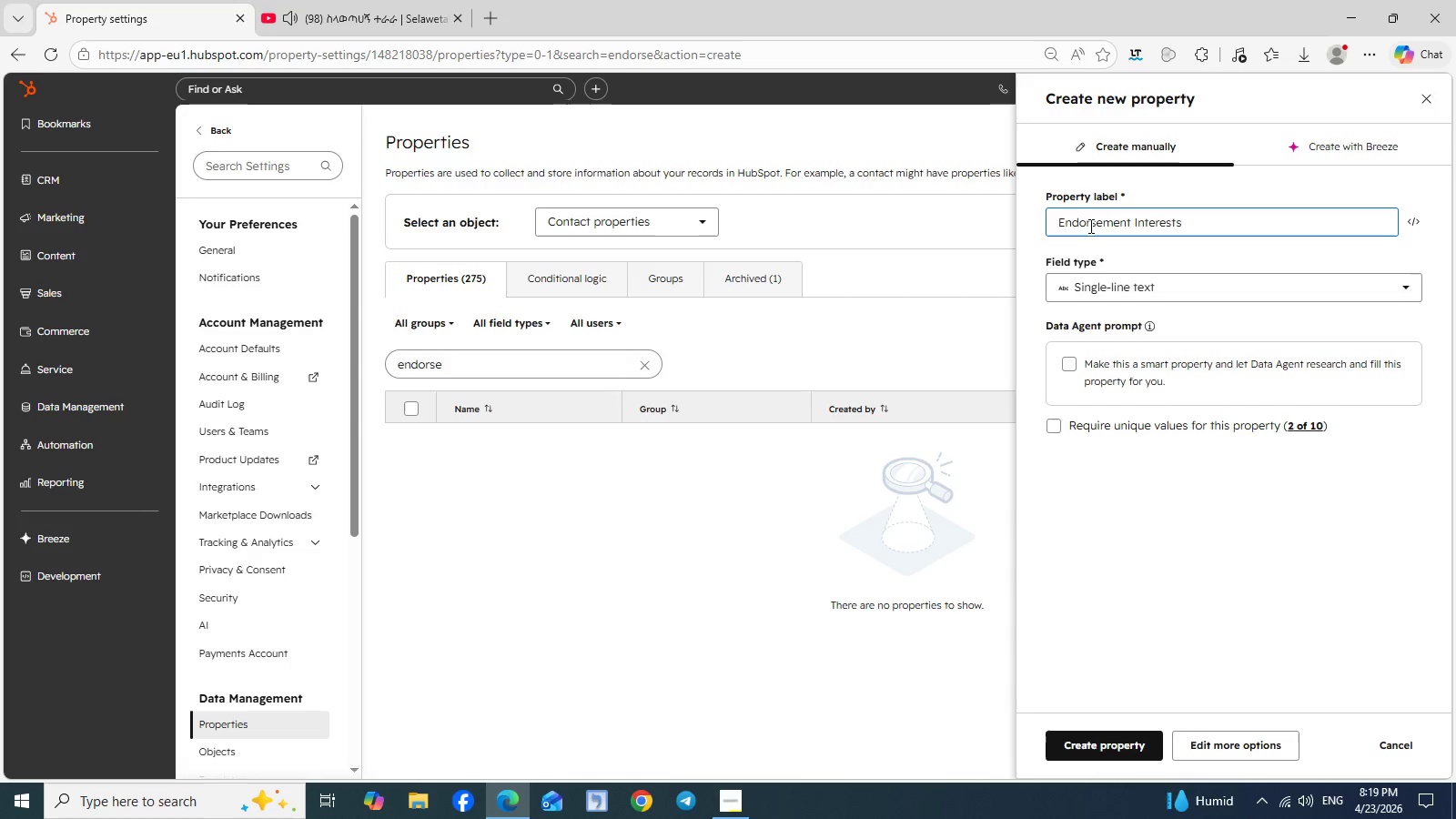 
left_click([1166, 296])
 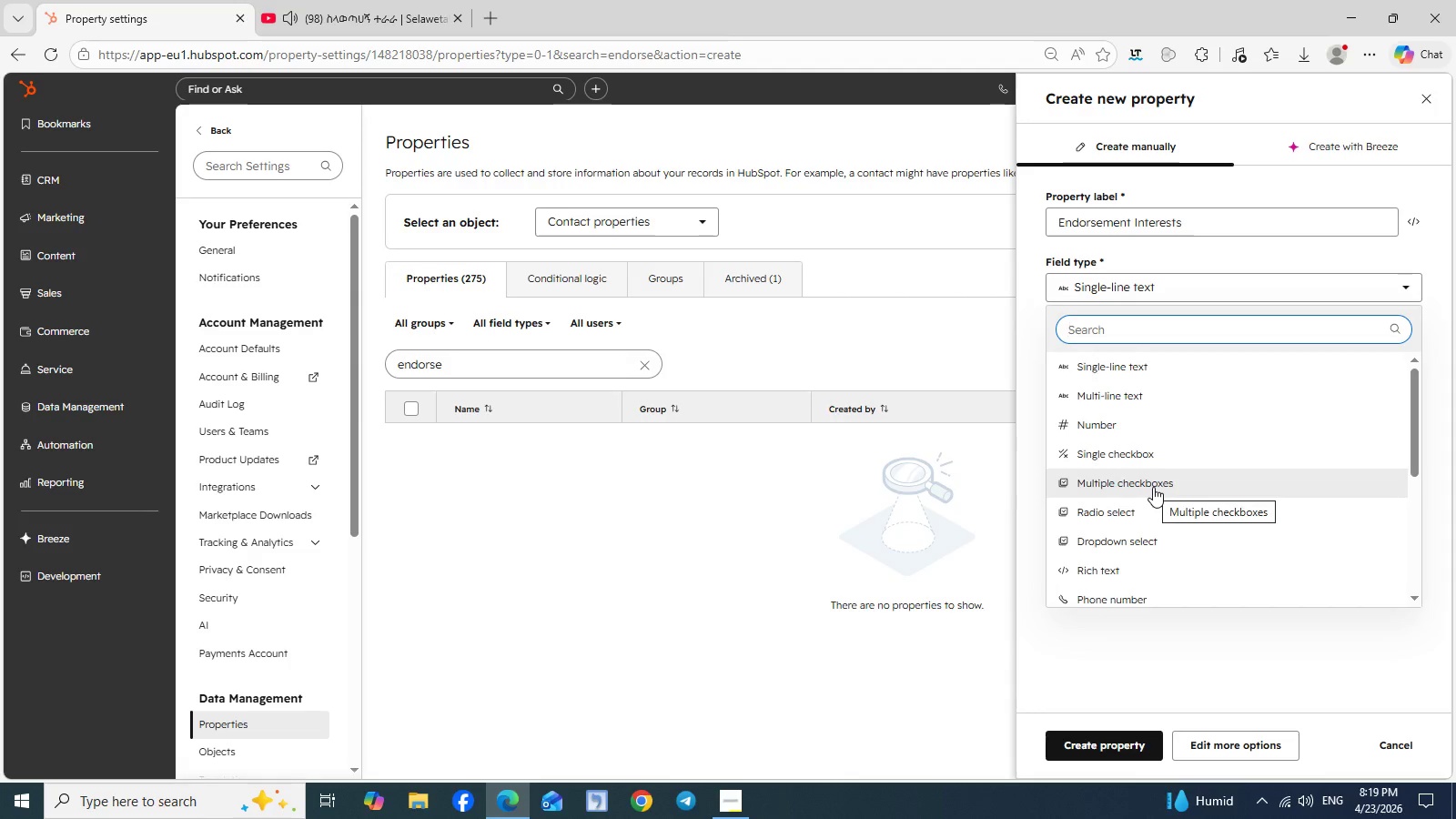 
wait(11.05)
 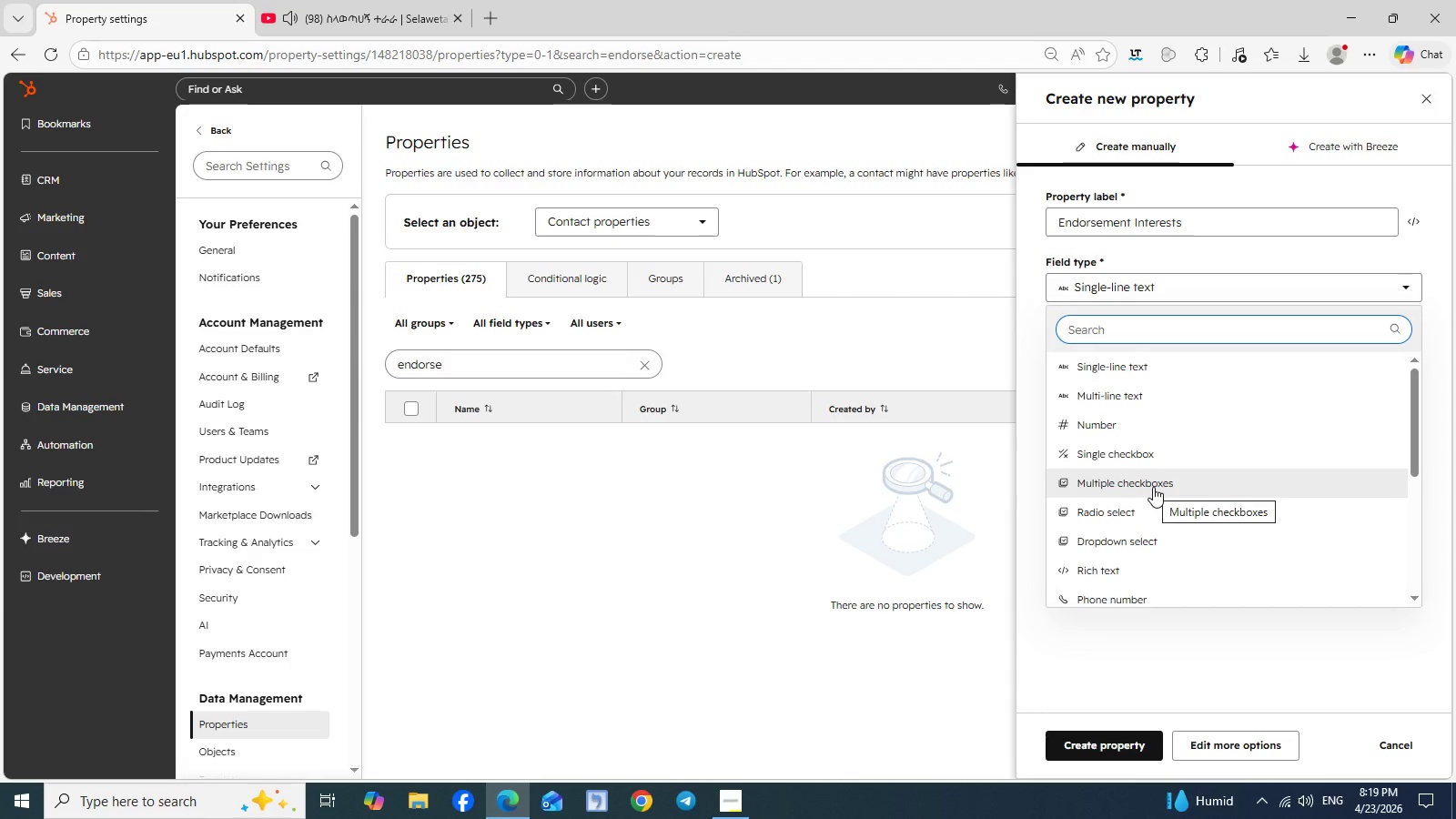 
left_click([1153, 487])
 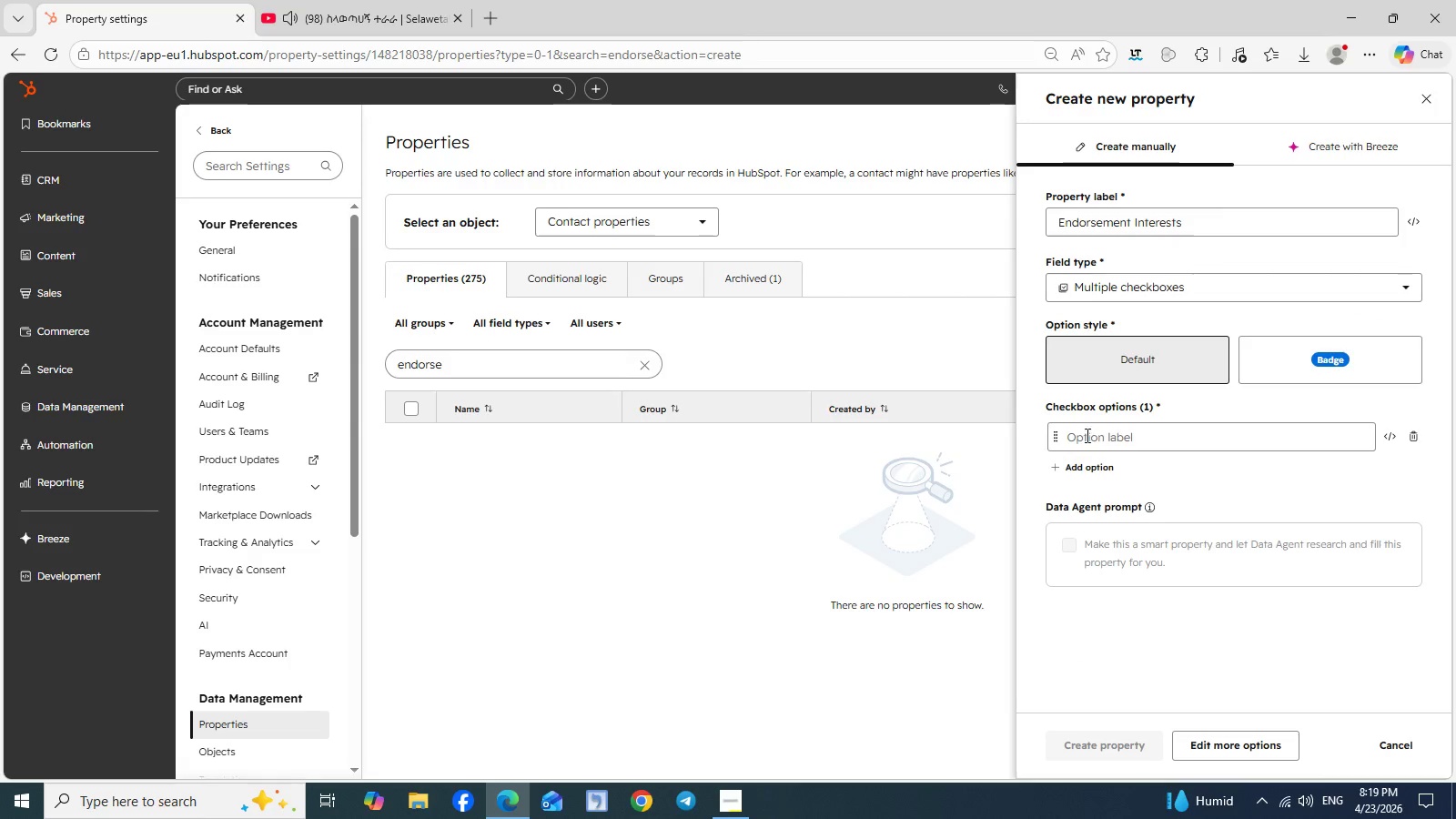 
left_click([1086, 435])
 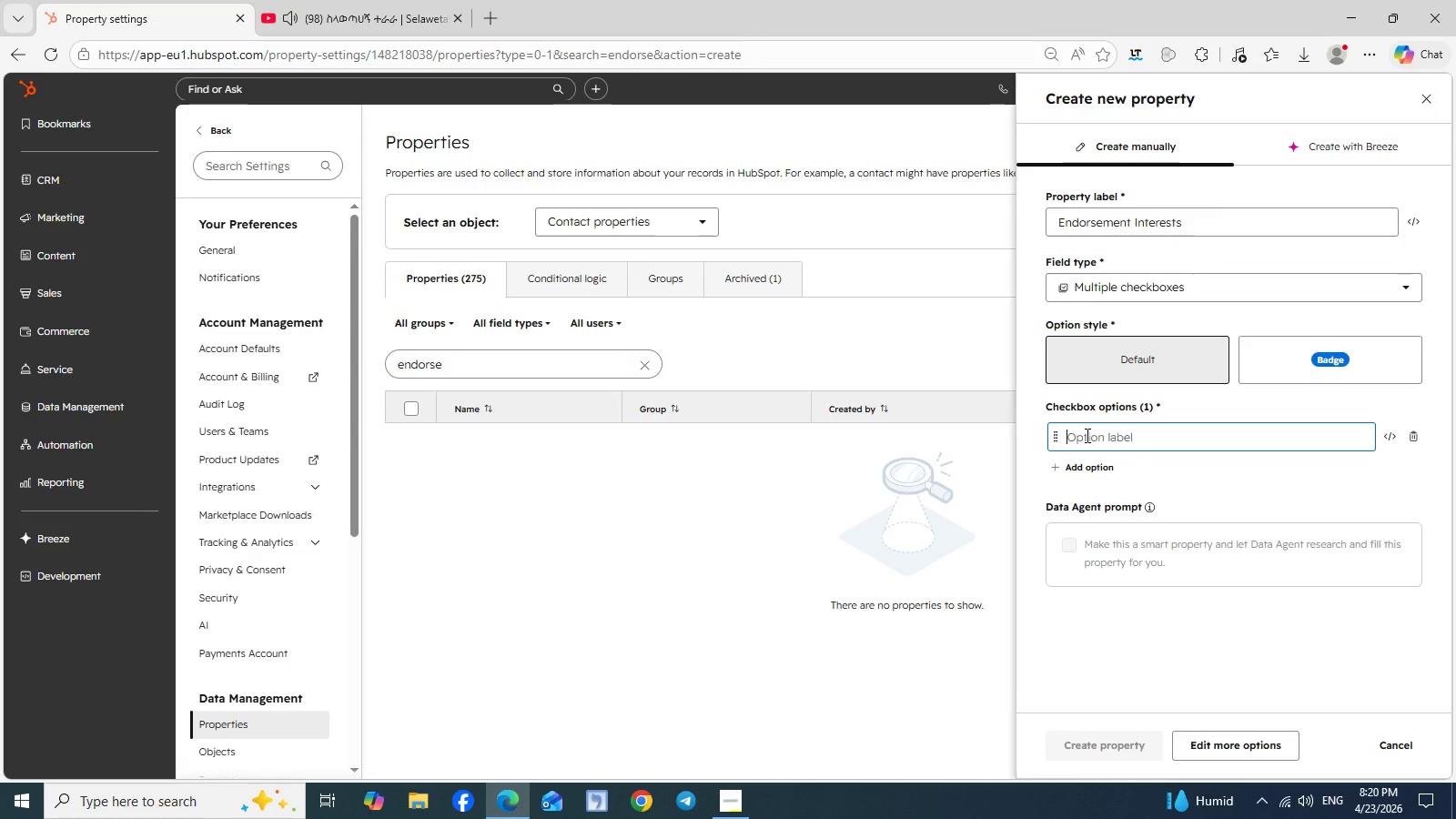 
type(Tanker)
 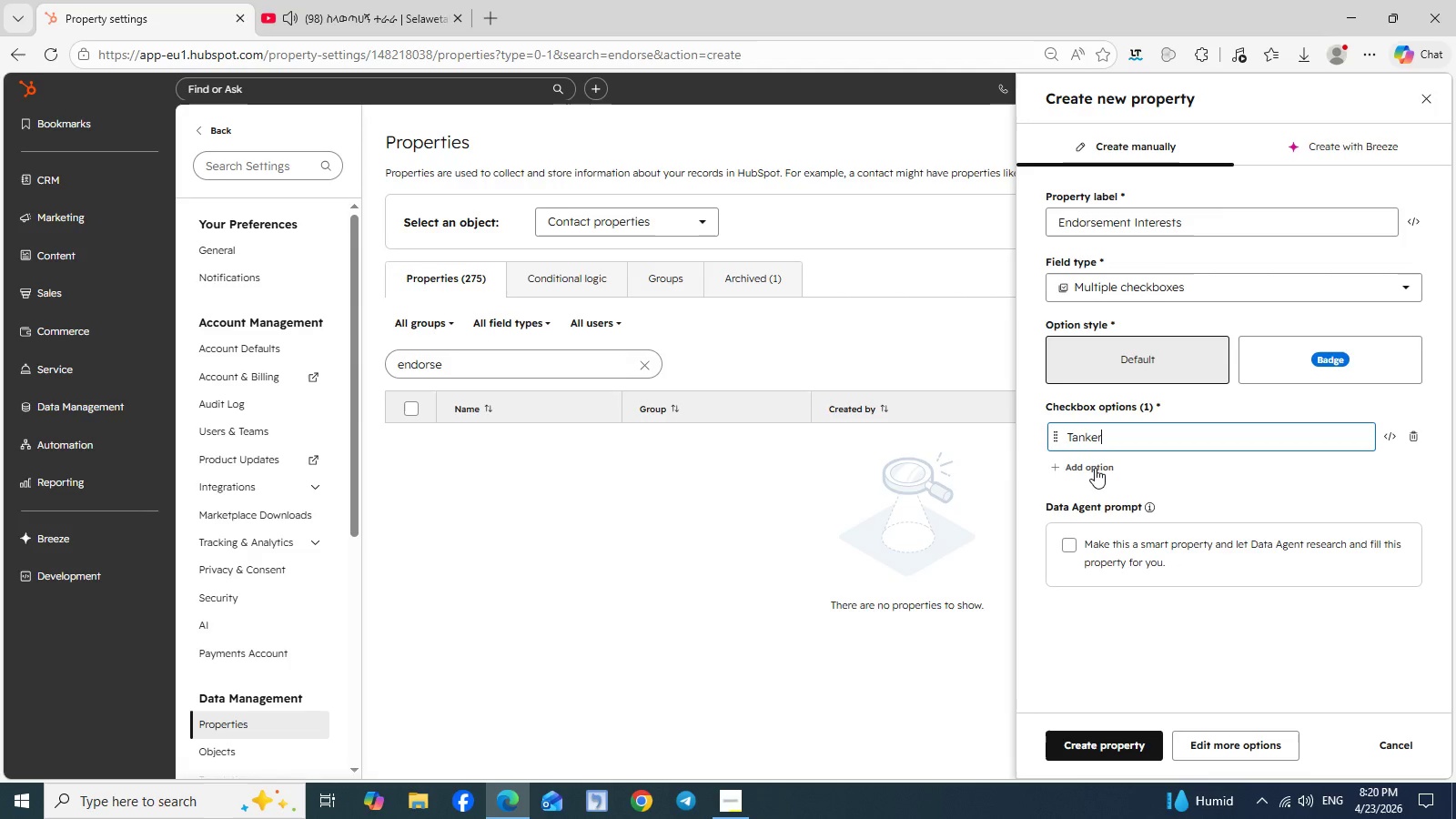 
left_click([1095, 468])
 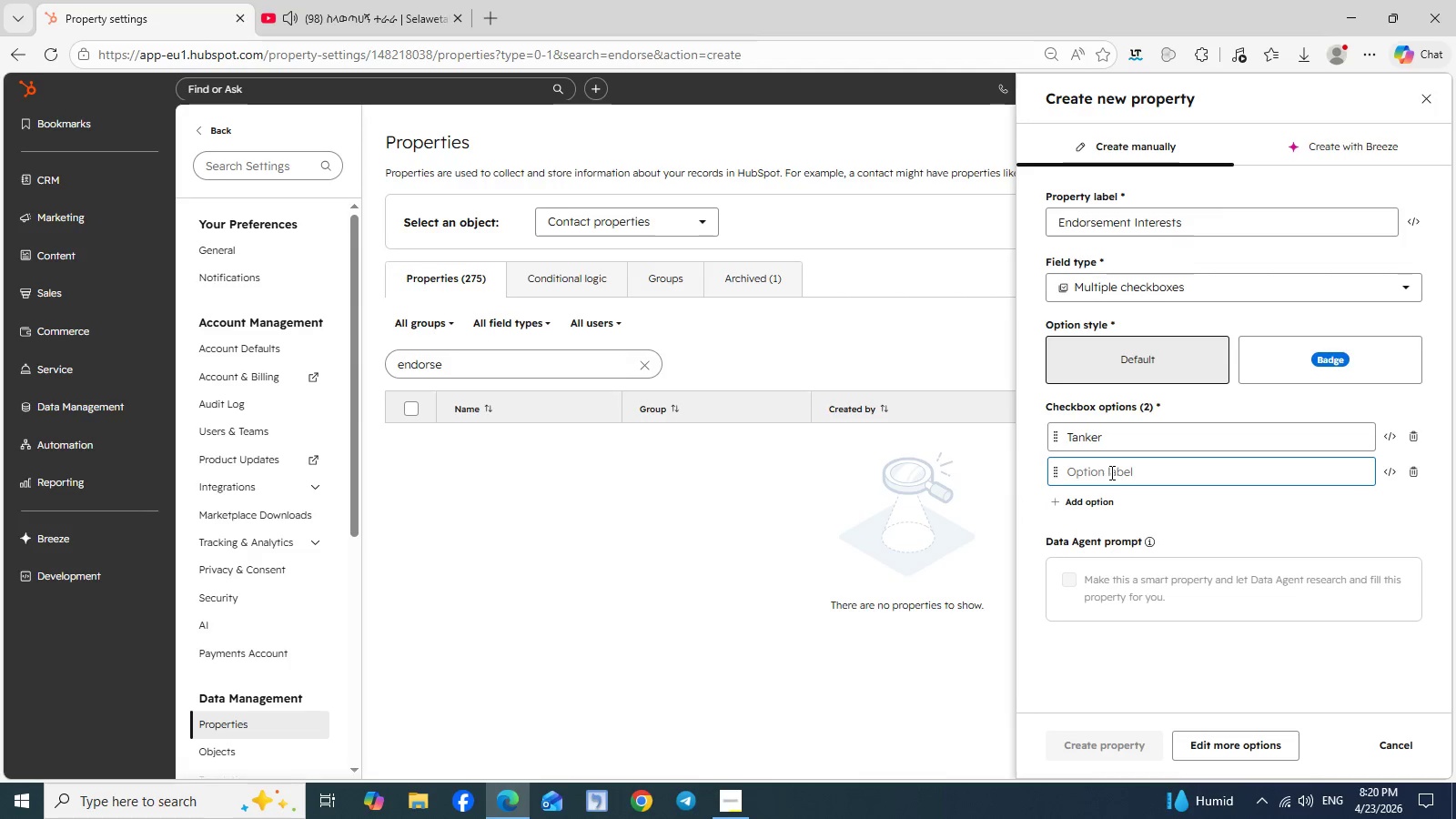 
wait(6.86)
 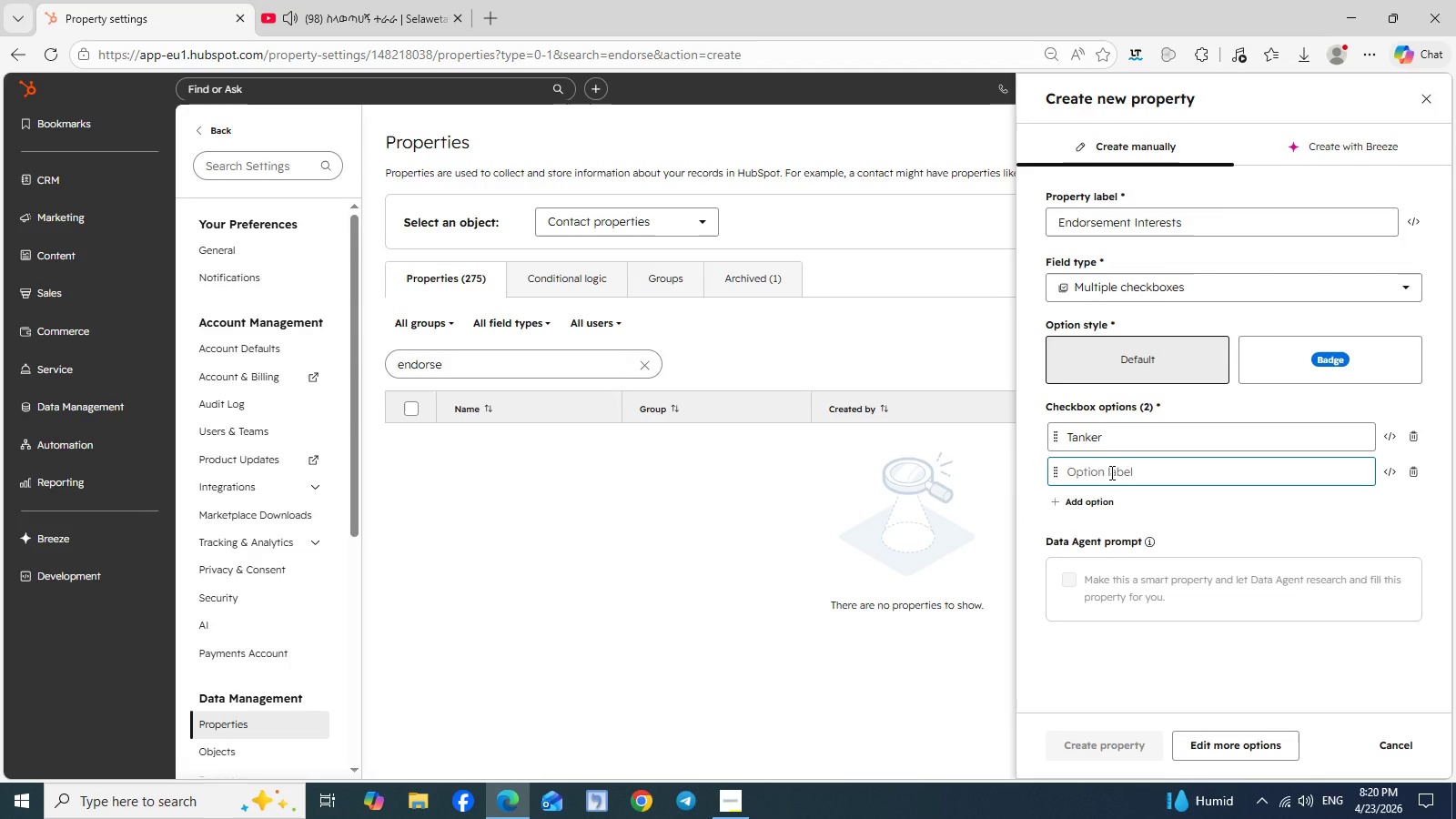 
type(Hazmat)
 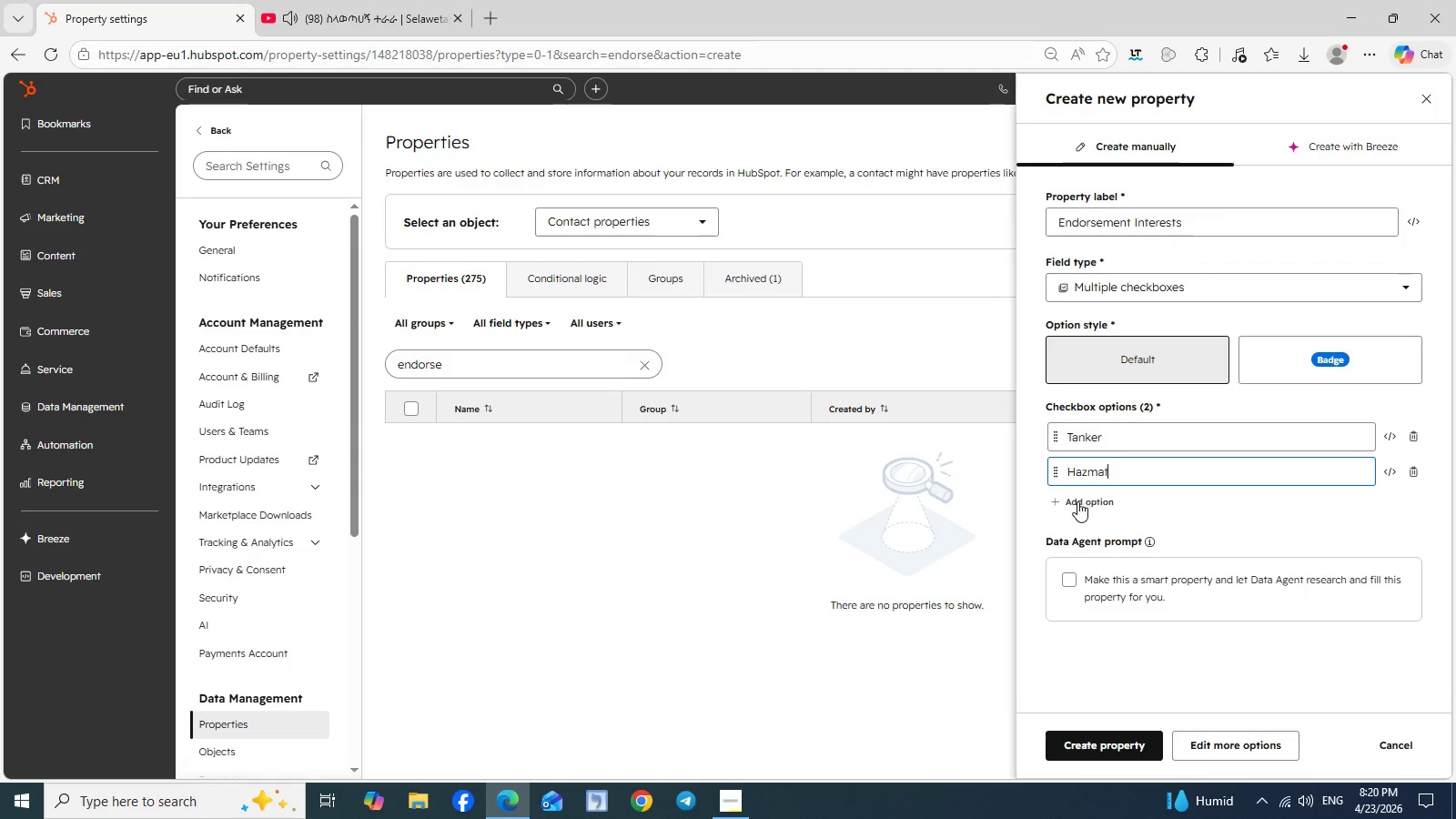 
left_click([1076, 502])
 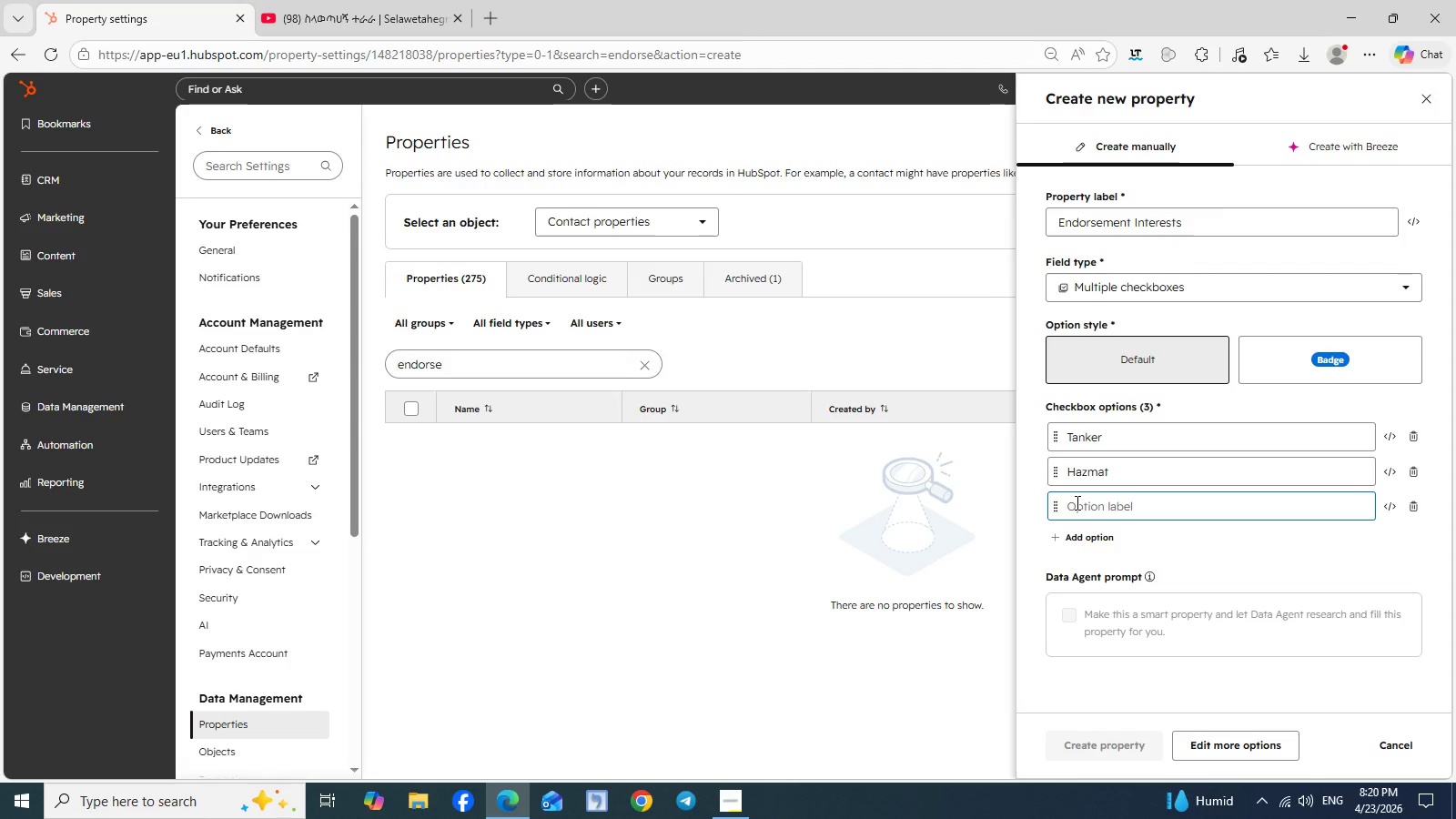 
type(Passenger)
 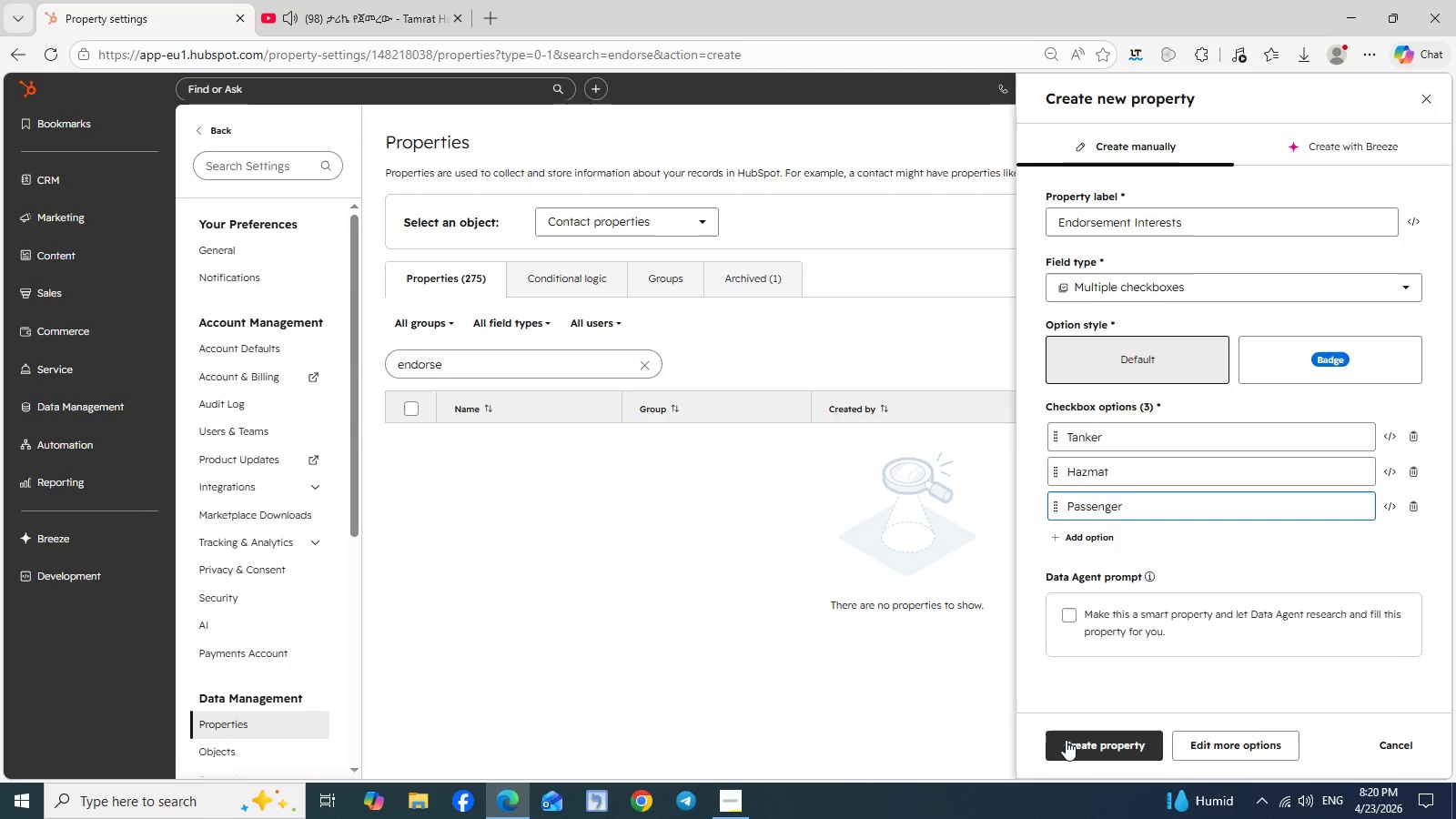 
wait(7.0)
 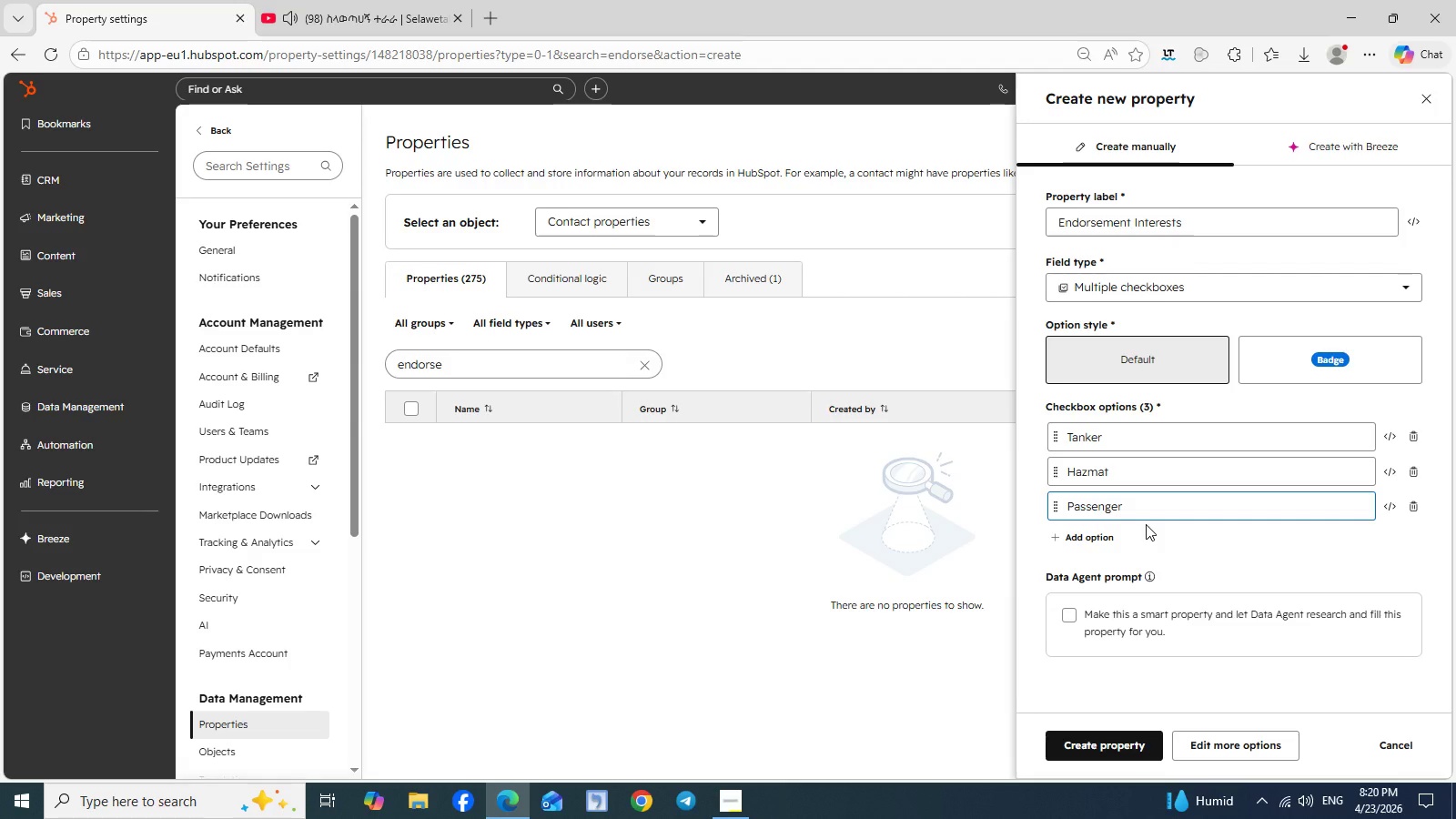 
left_click([1080, 741])
 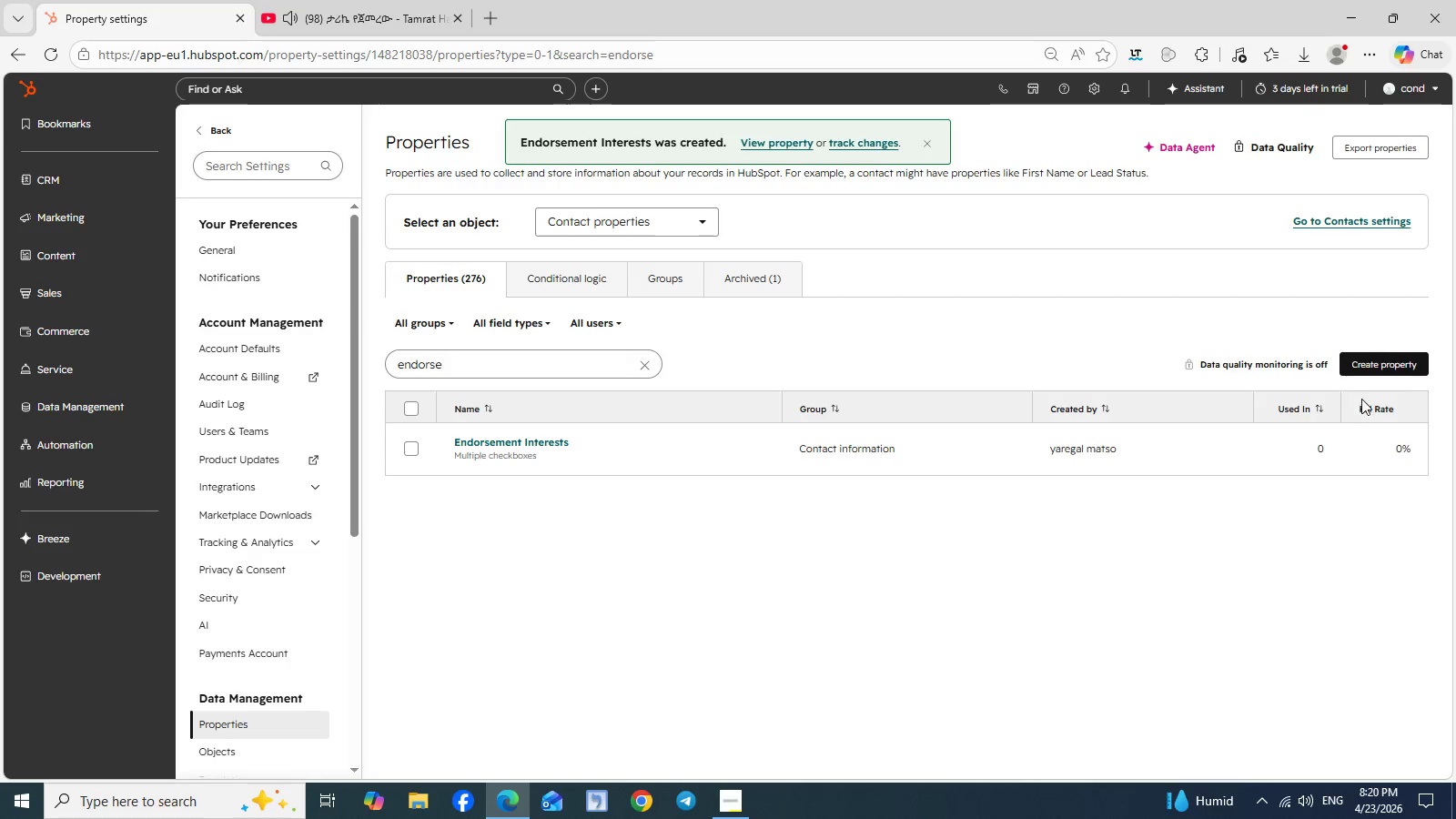 
left_click([1373, 359])
 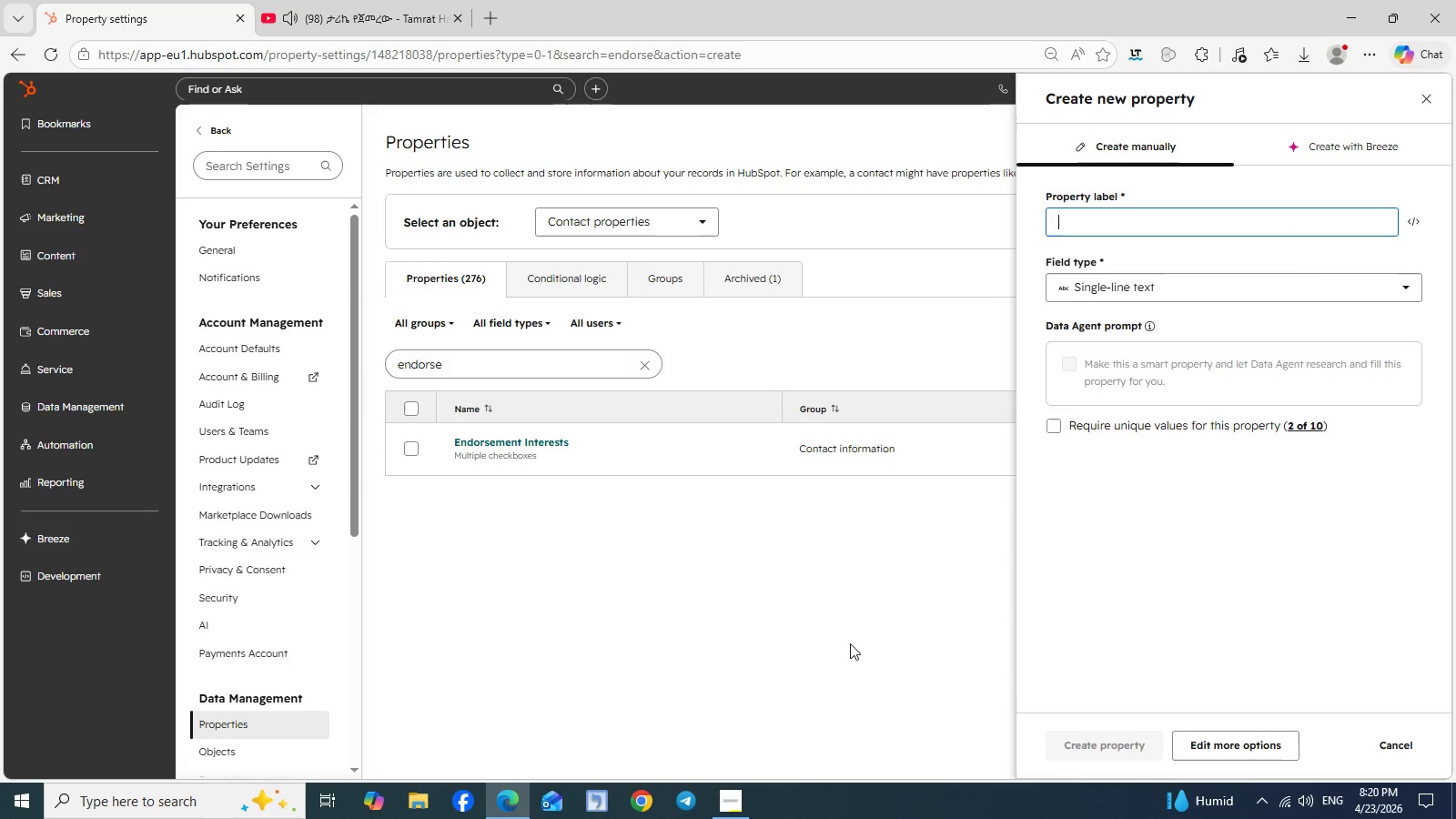 
left_click([733, 798])